 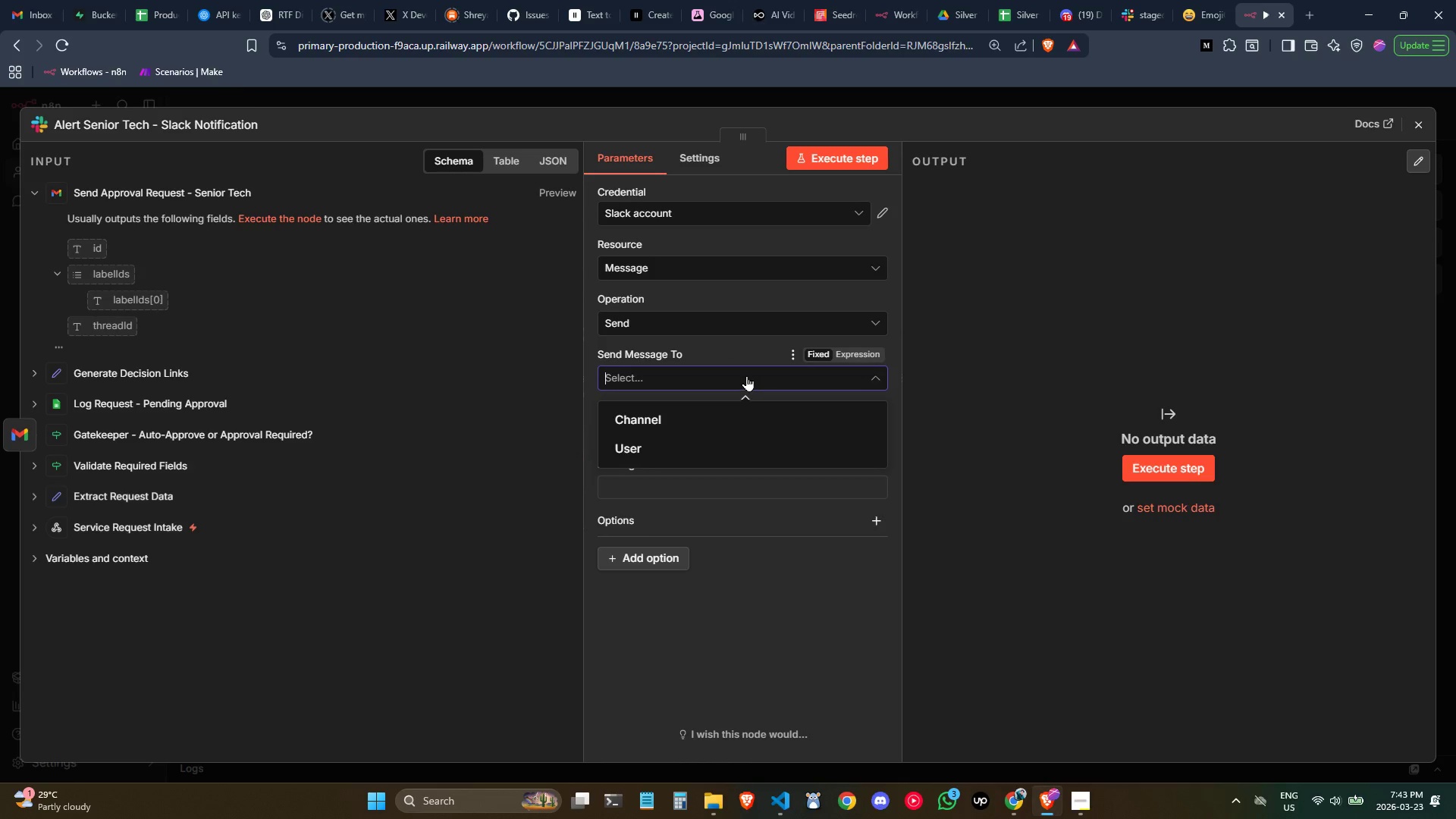 
left_click([719, 422])
 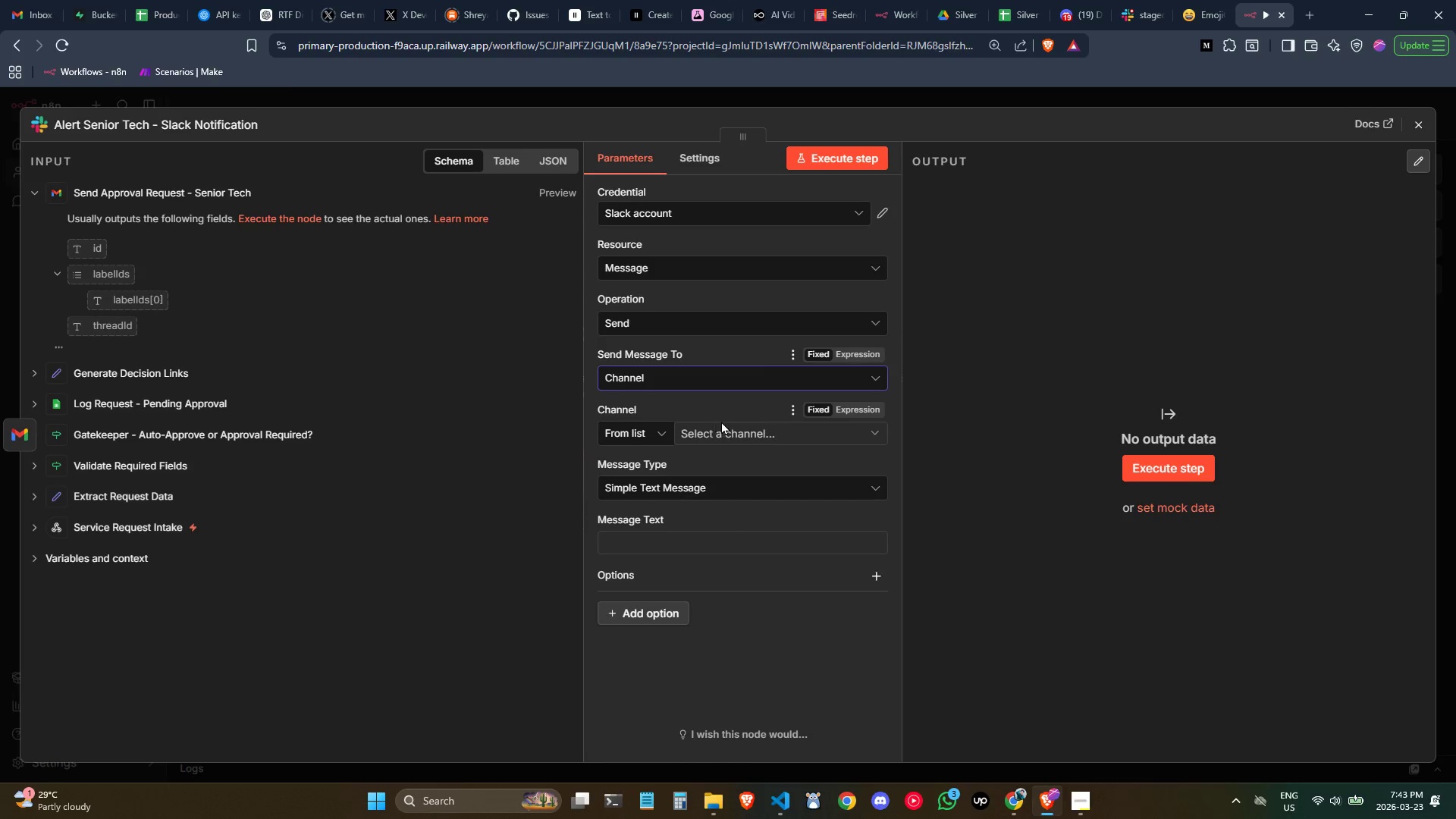 
left_click([725, 427])
 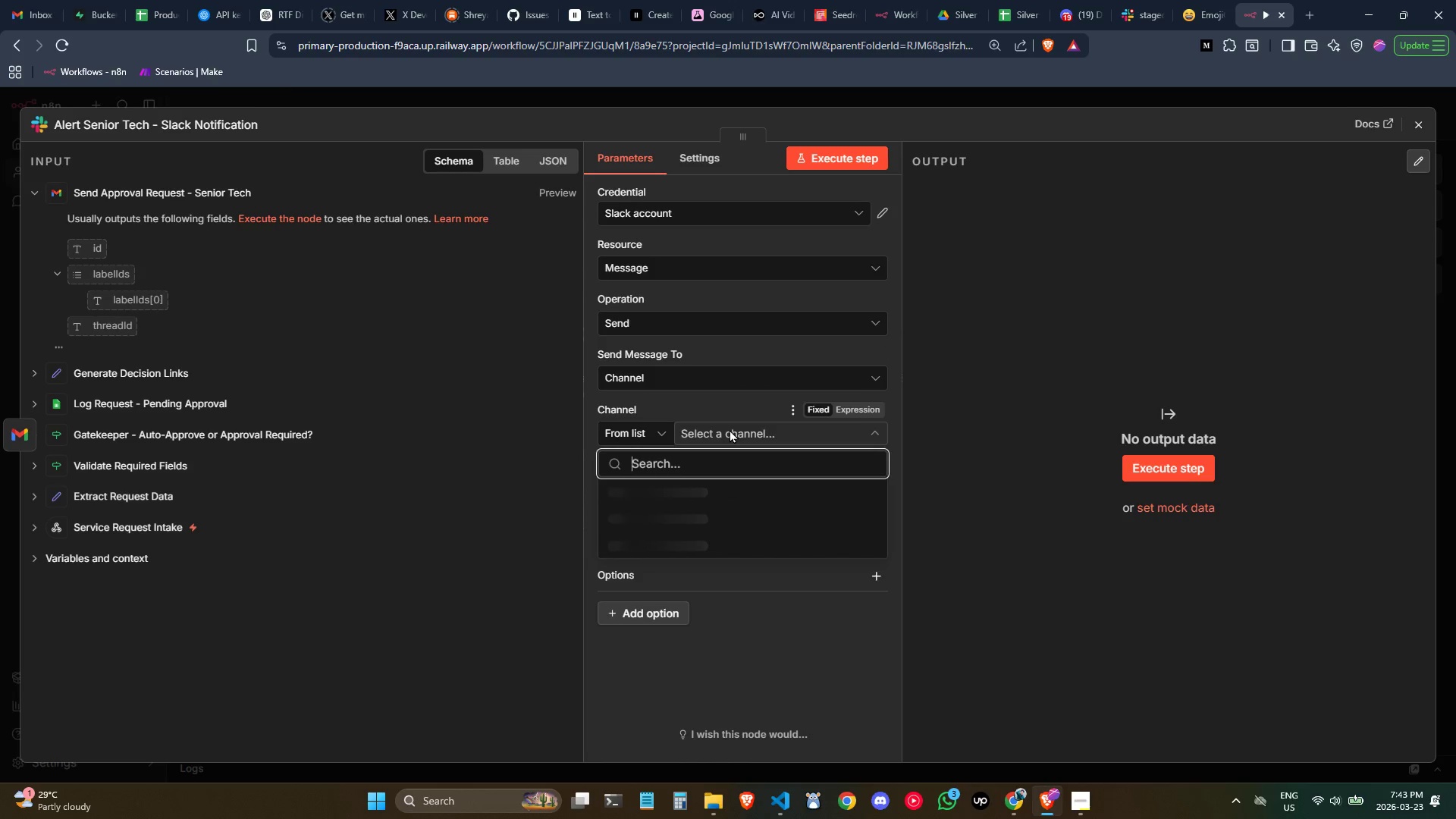 
left_click([721, 409])
 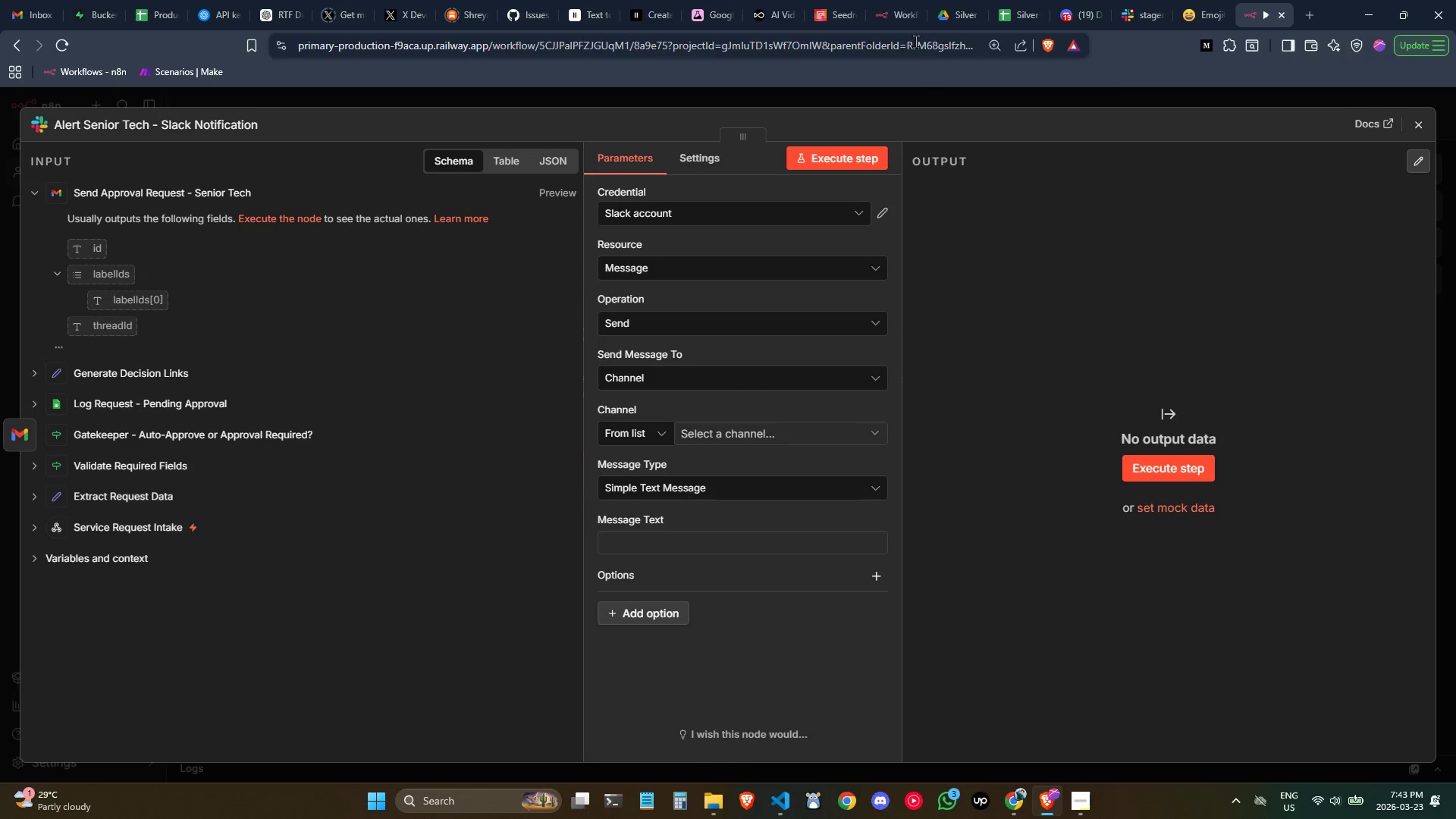 
wait(5.11)
 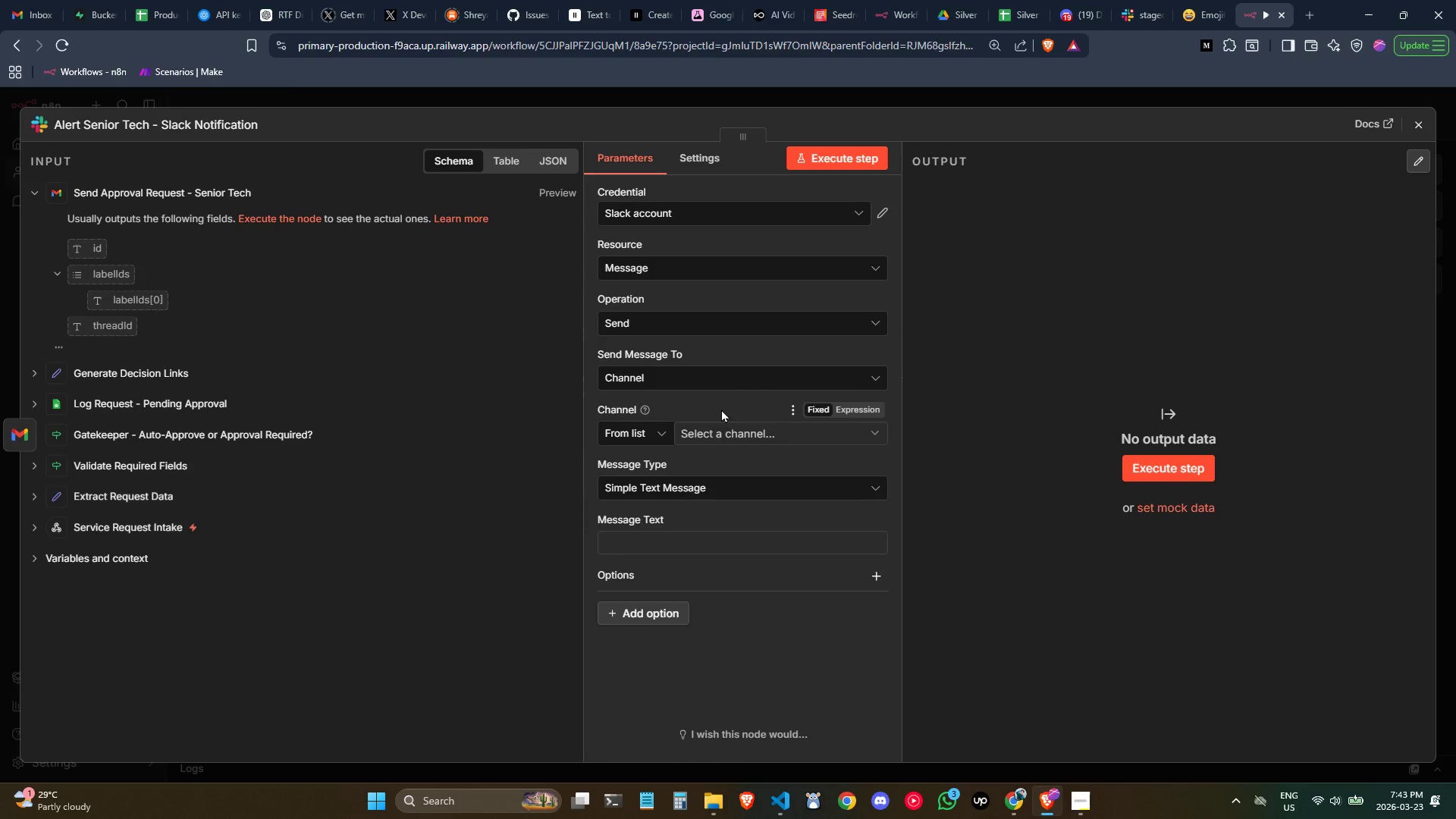 
left_click([1133, 13])
 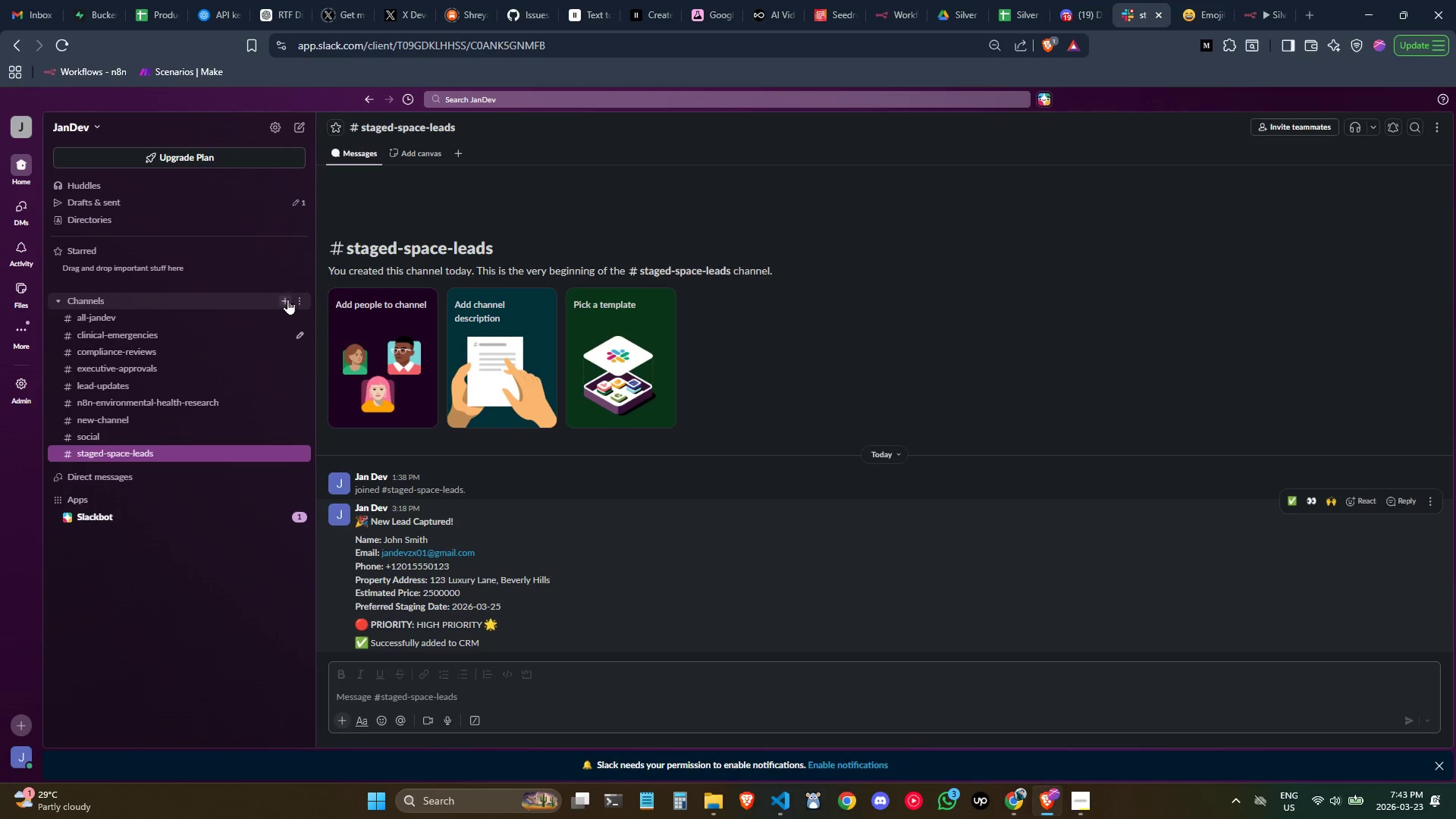 
left_click([287, 299])
 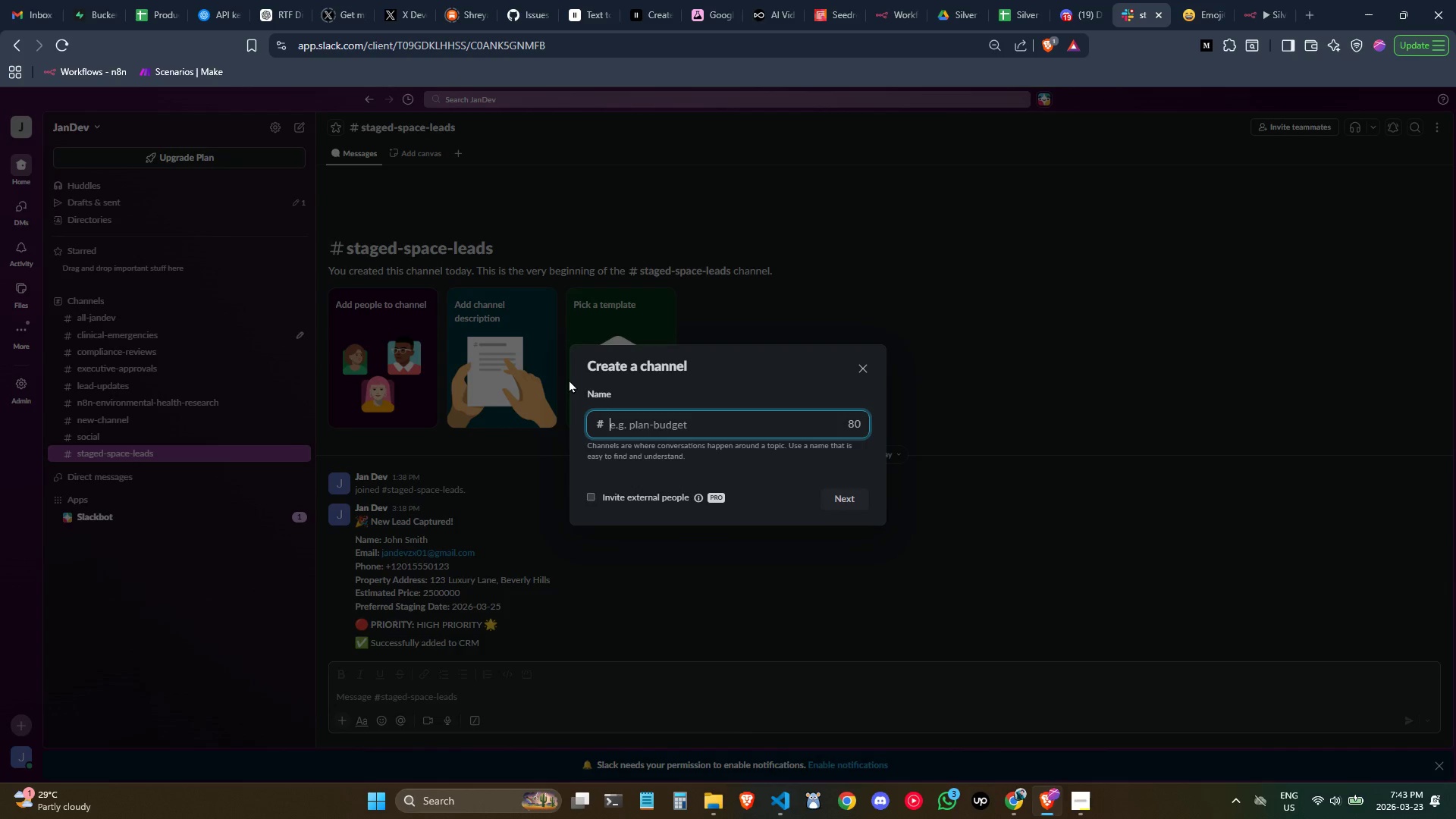 
key(A)
 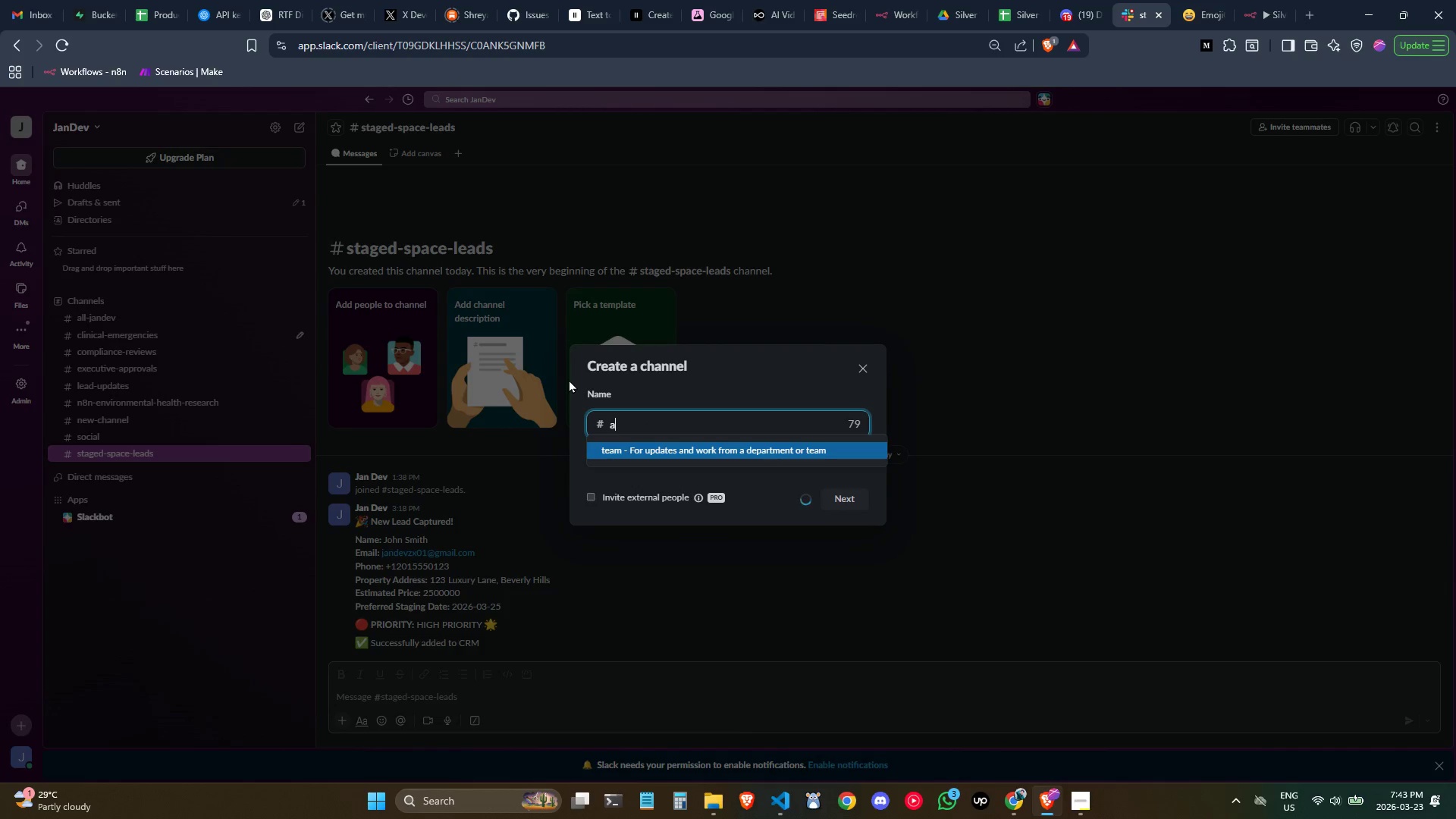 
key(Backspace)
 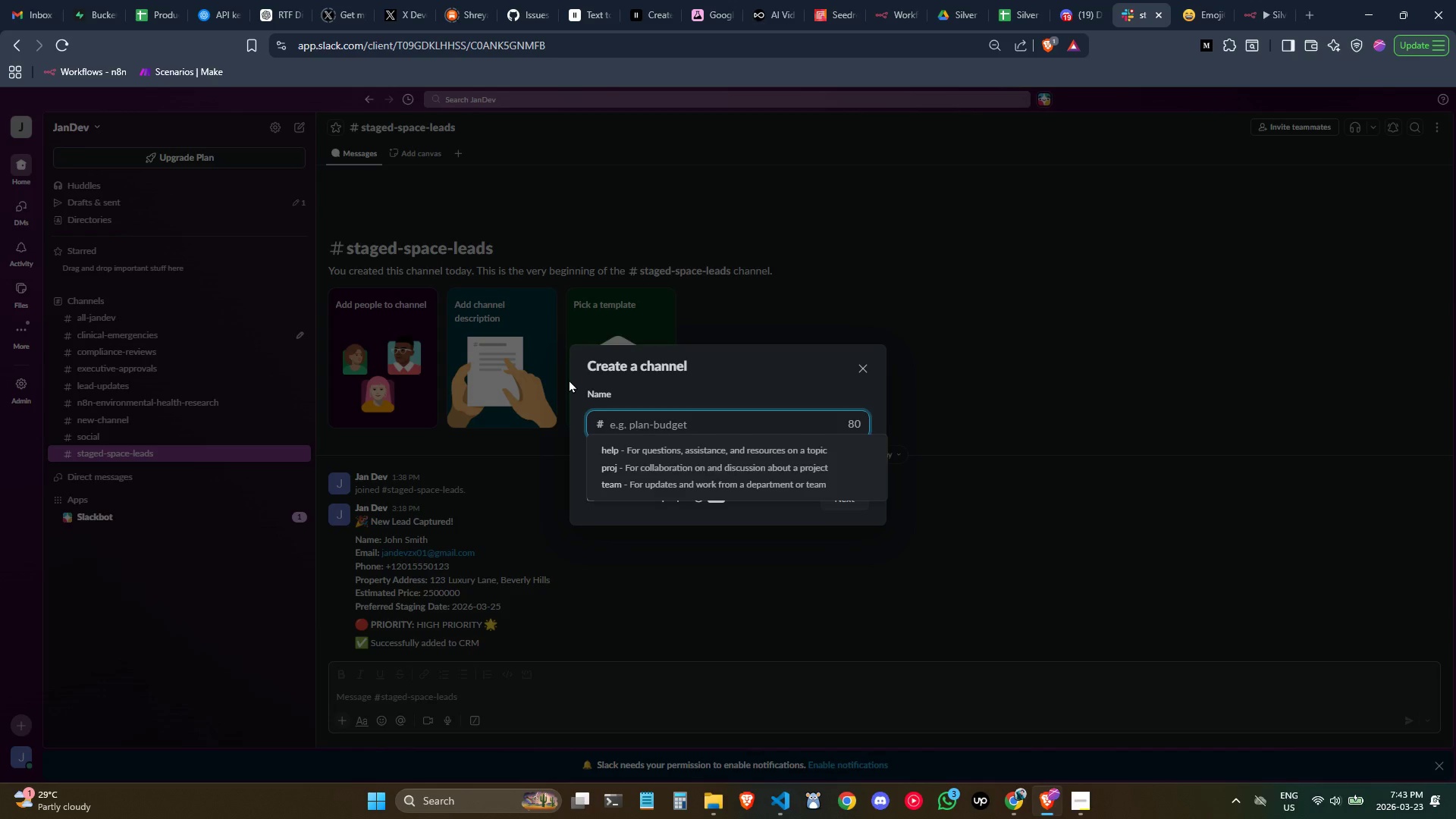 
wait(6.89)
 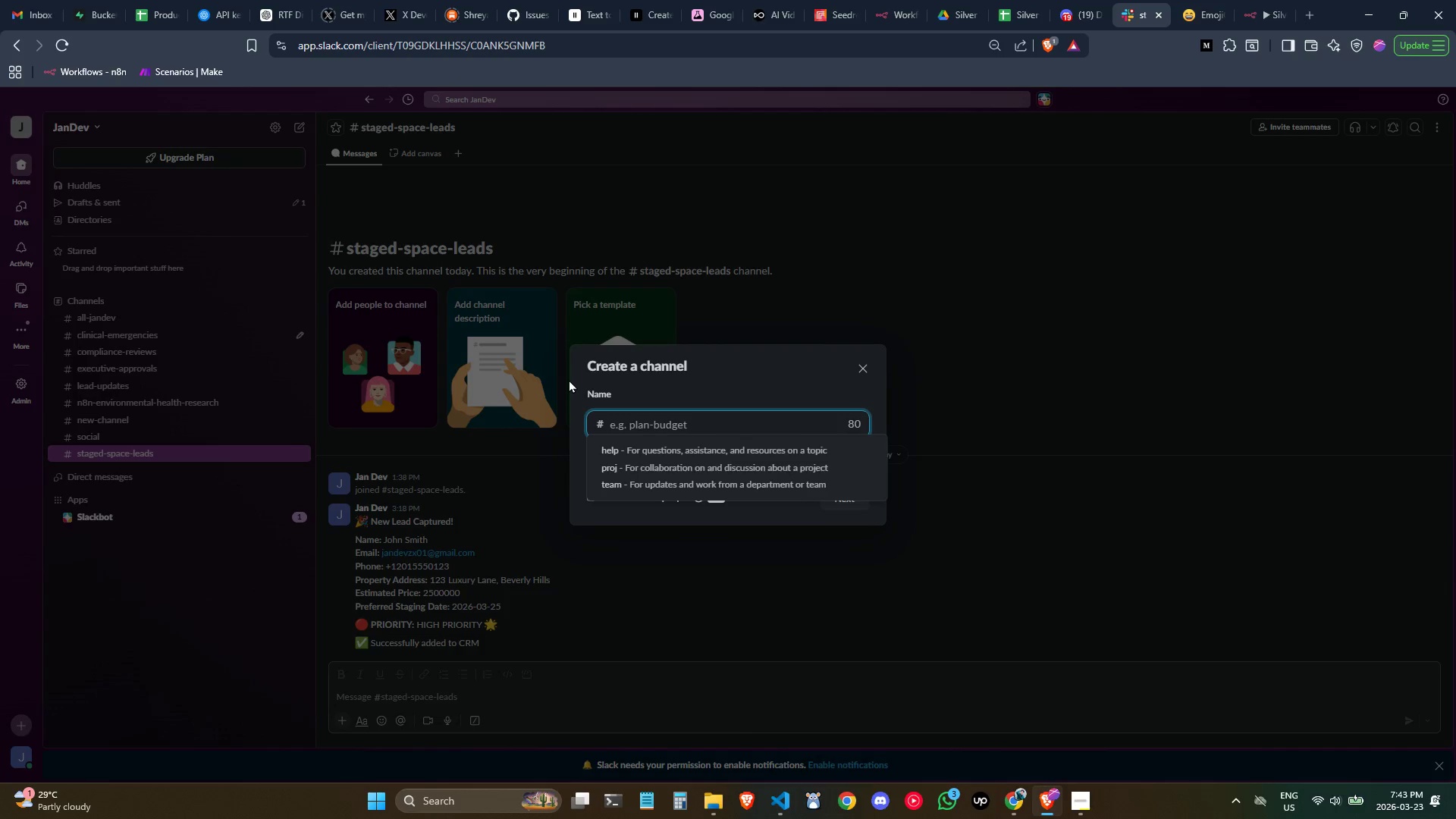 
key(Alt+AltLeft)
 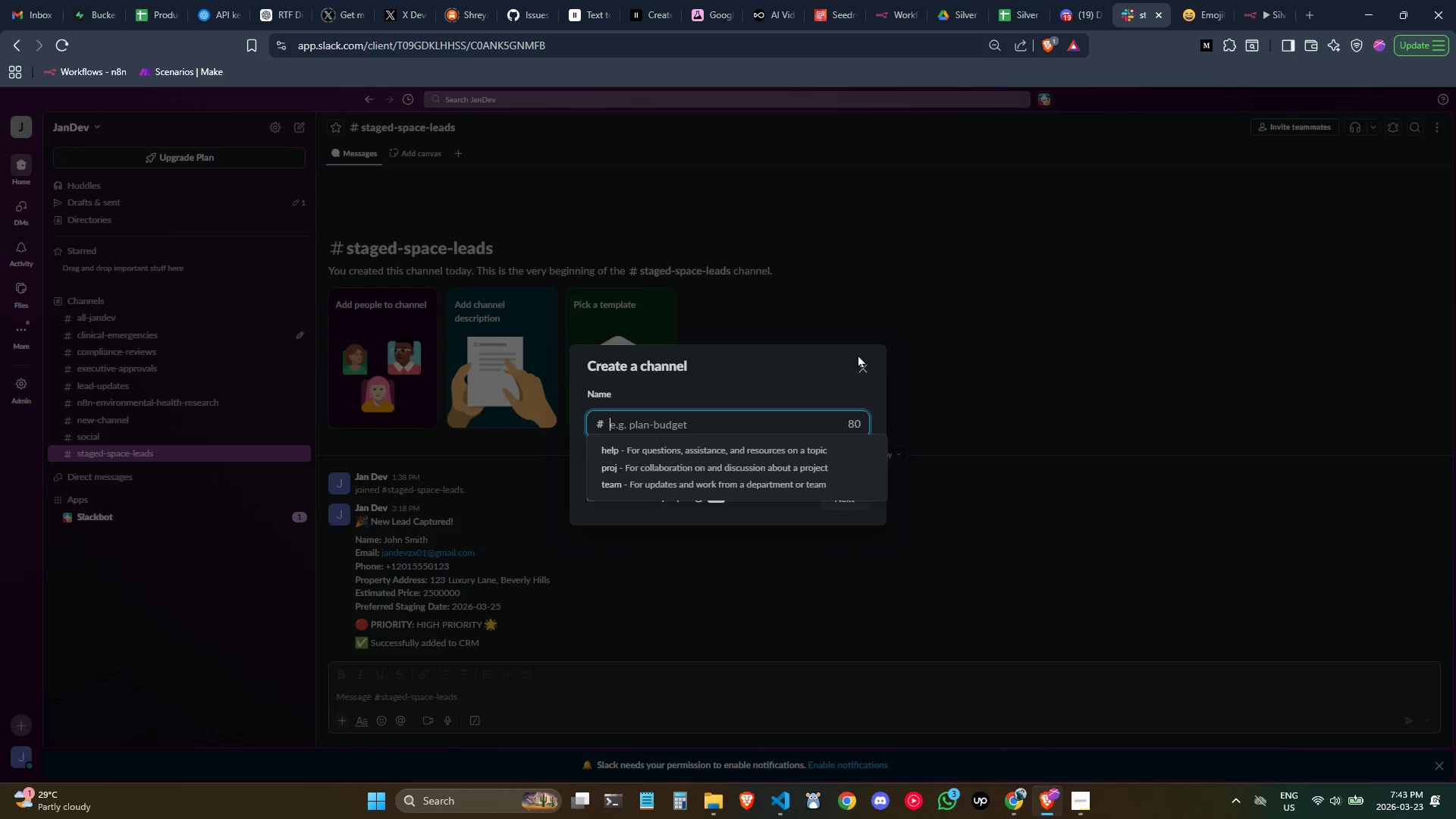 
key(Alt+Tab)